 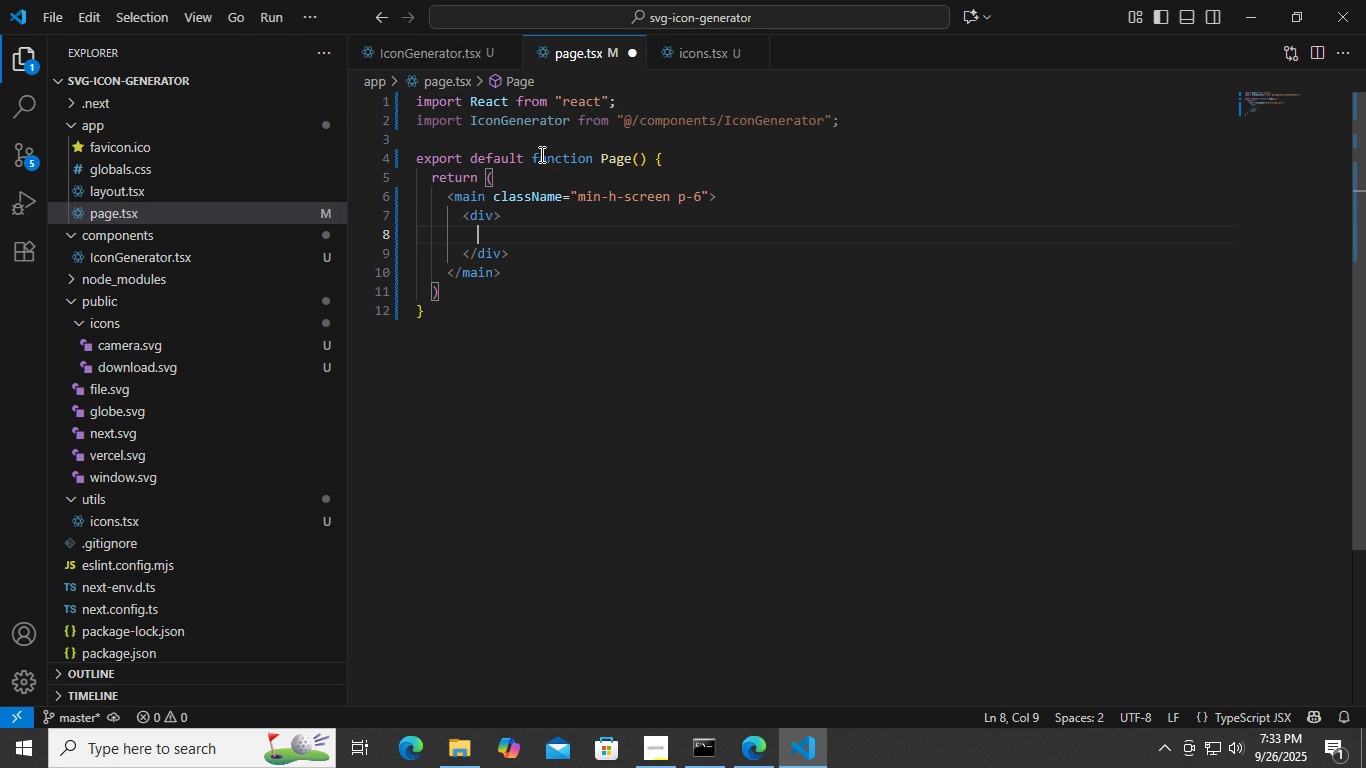 
key(ArrowRight)
 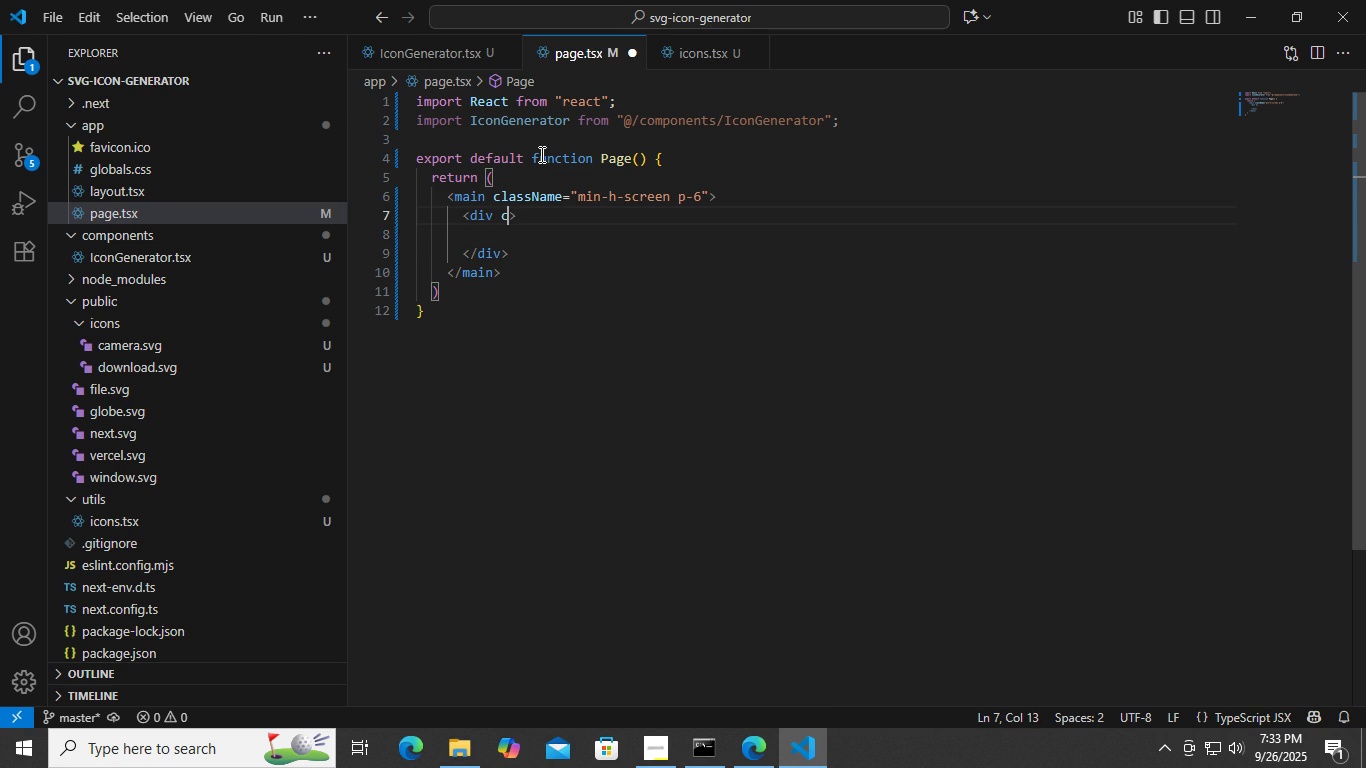 
key(ArrowUp)
 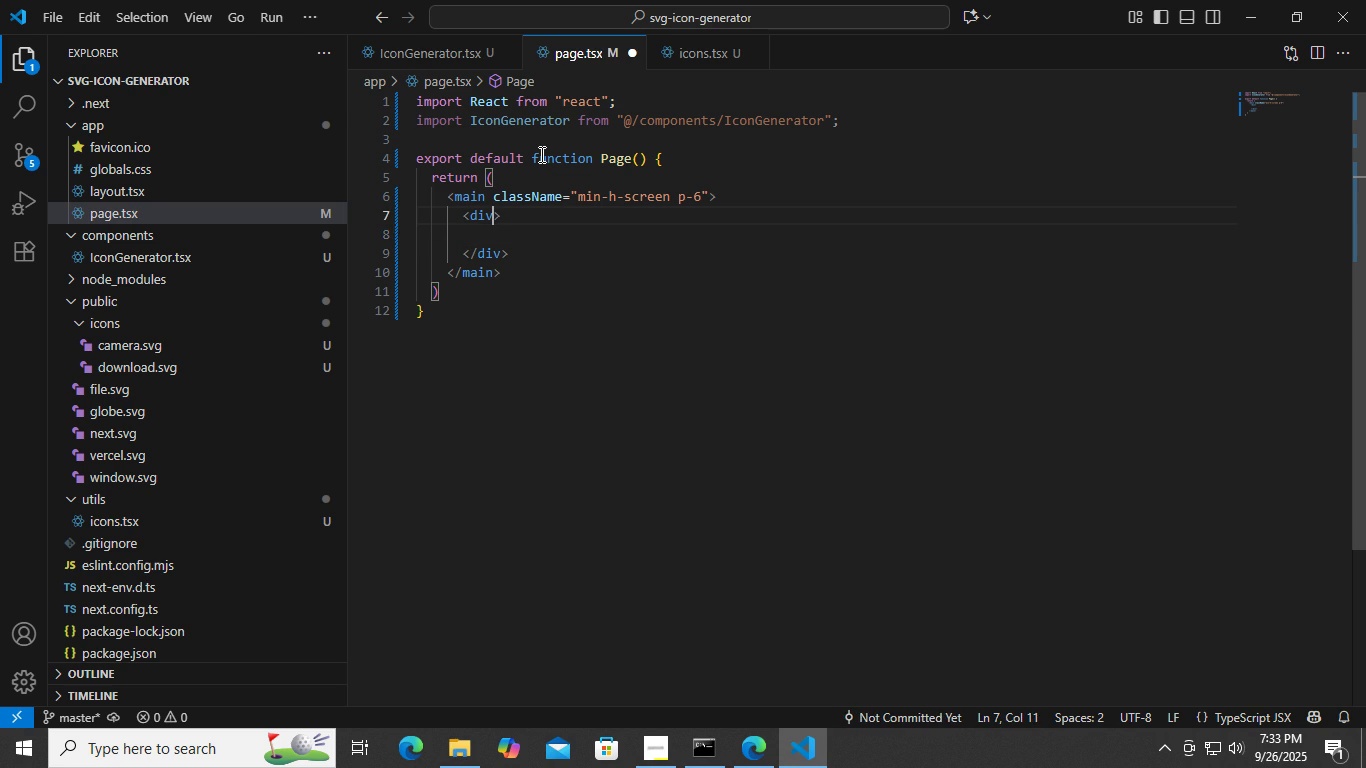 
key(ArrowRight)
 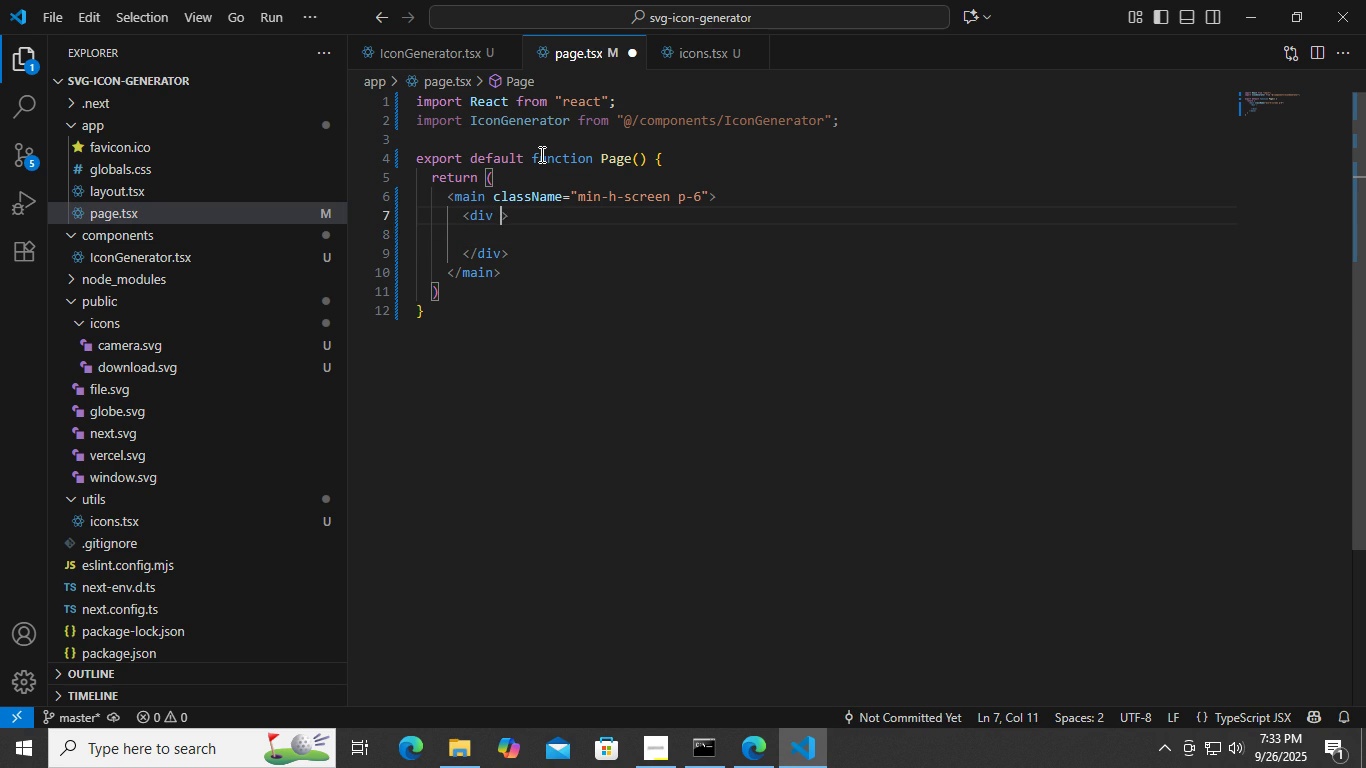 
type( clas)
 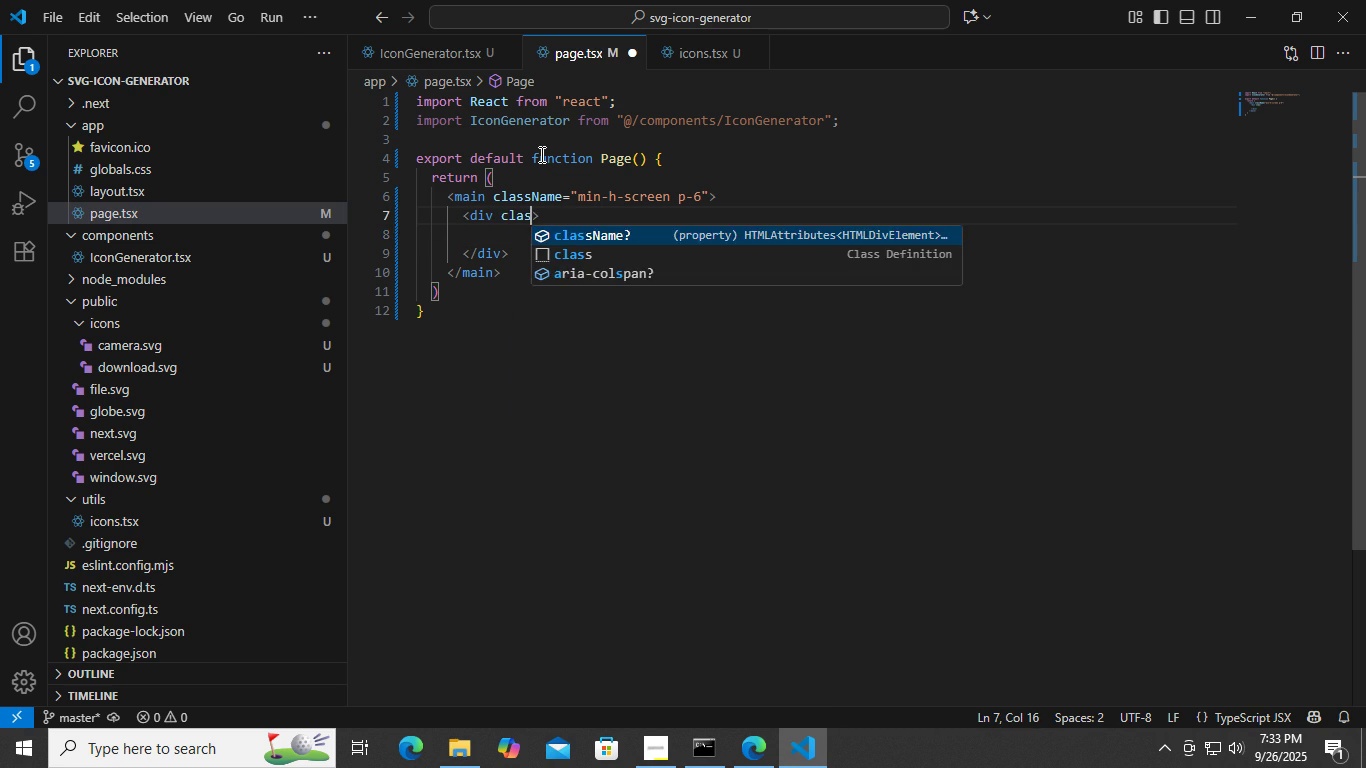 
key(Enter)
 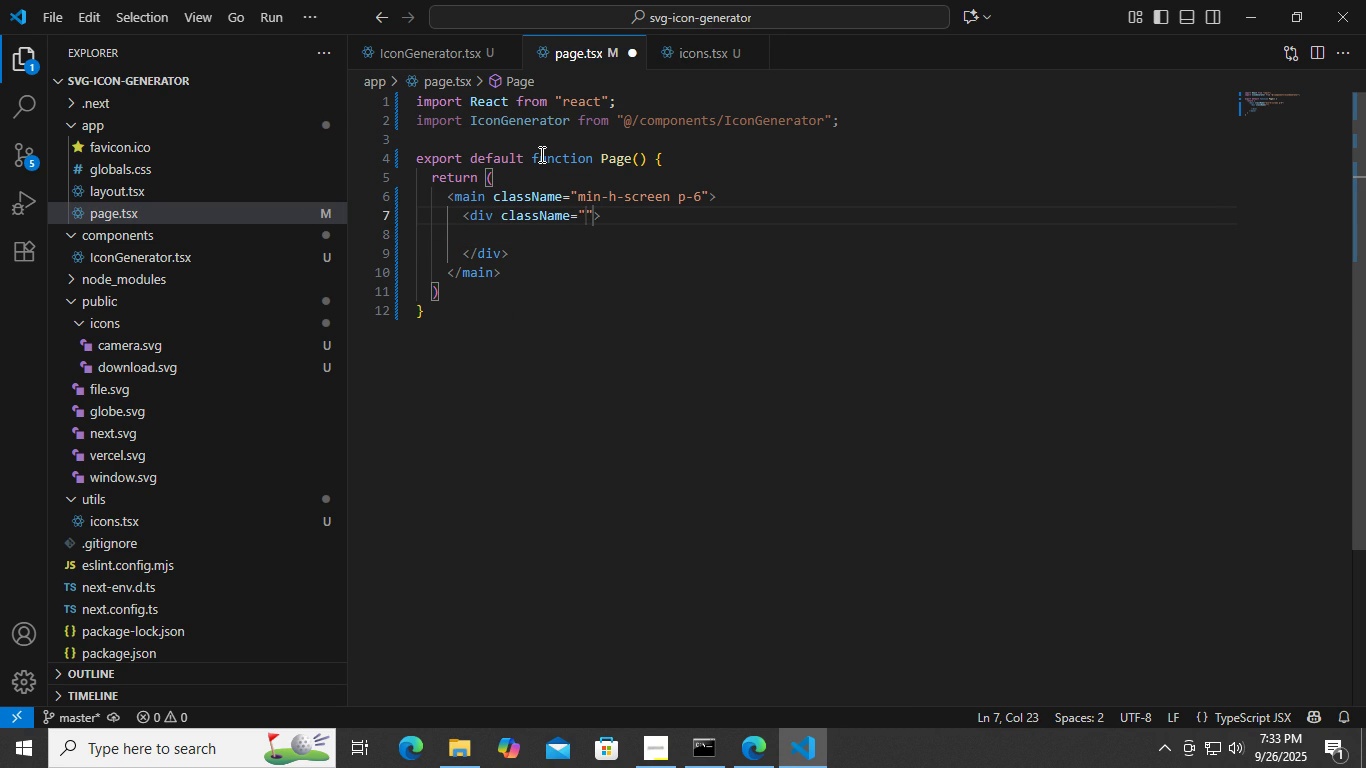 
wait(6.0)
 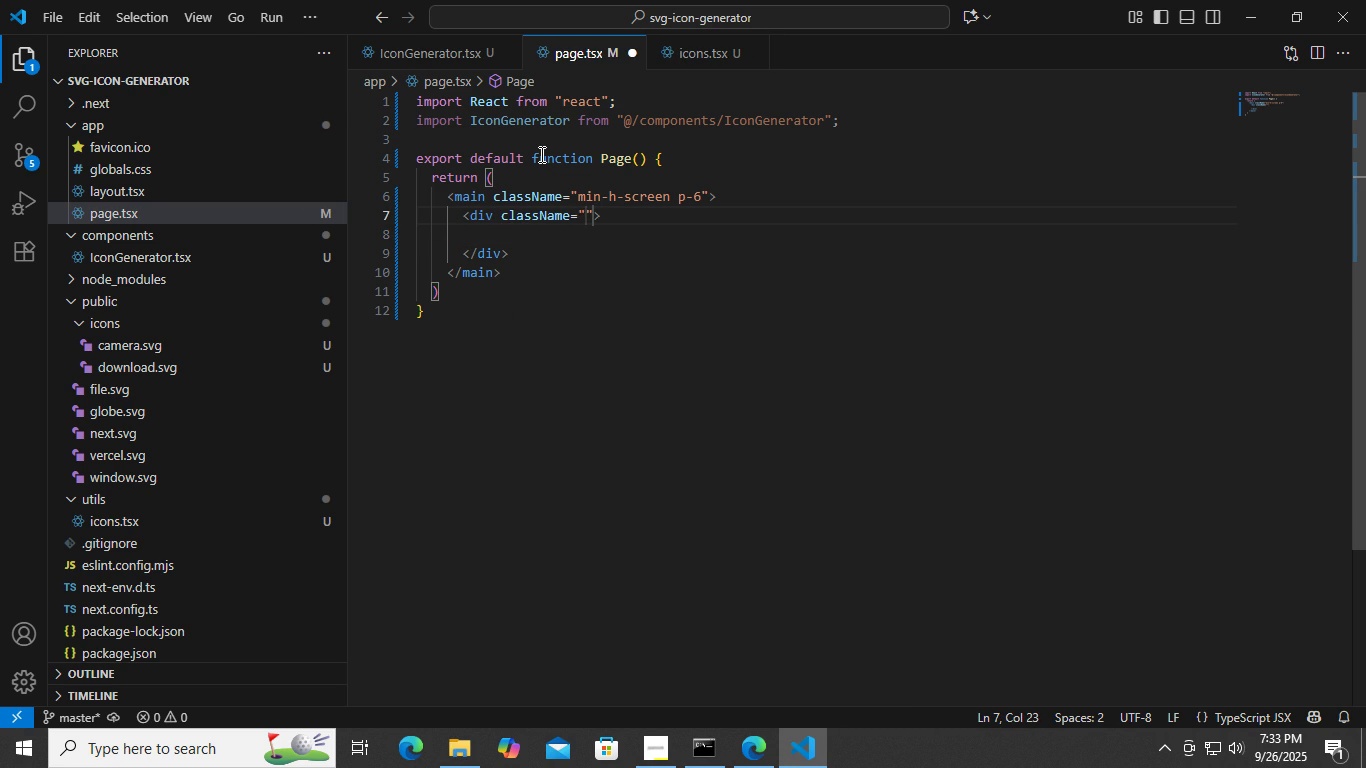 
type(max-w-4xl mx-auto)